 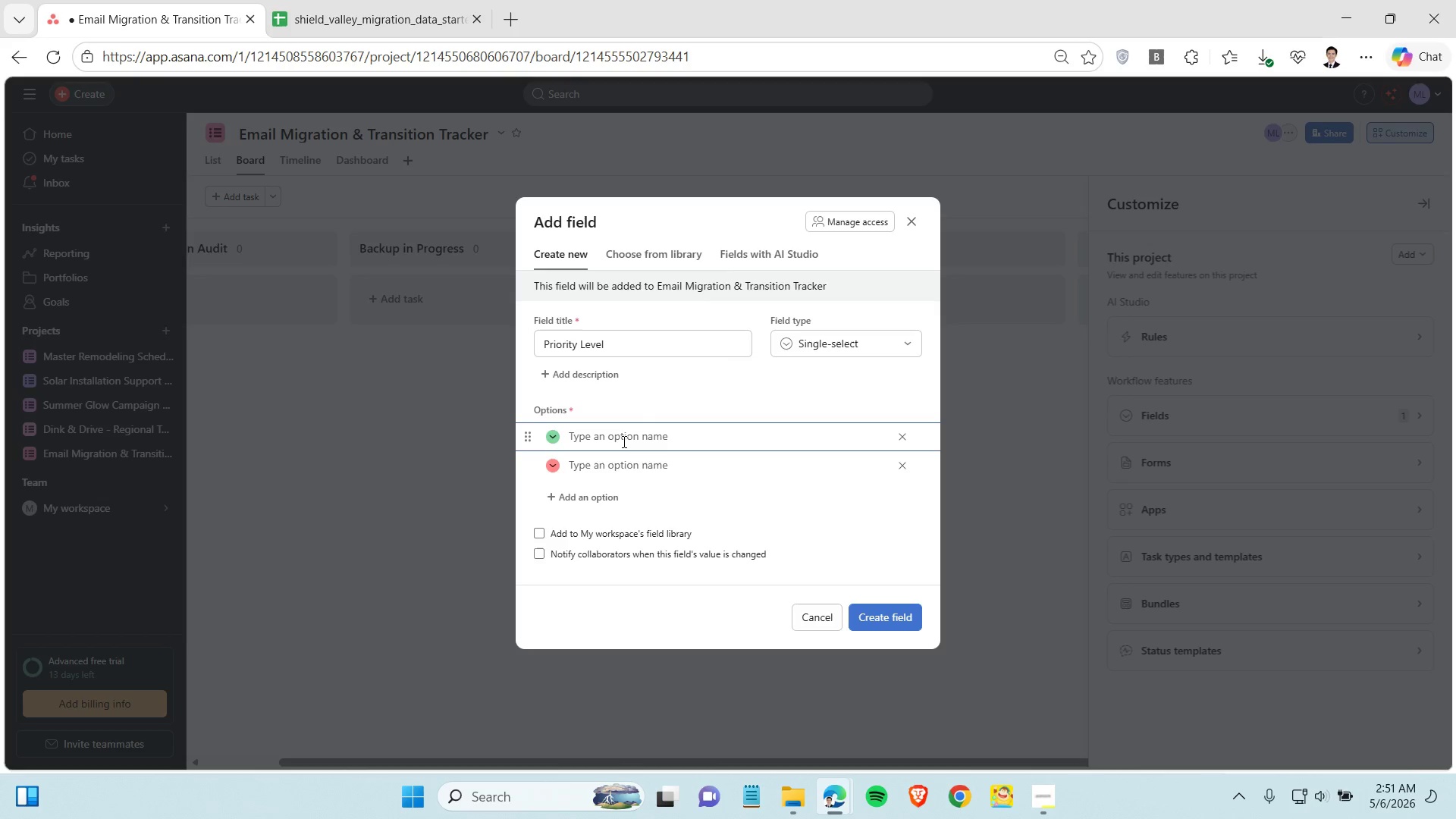 
type(Low)
 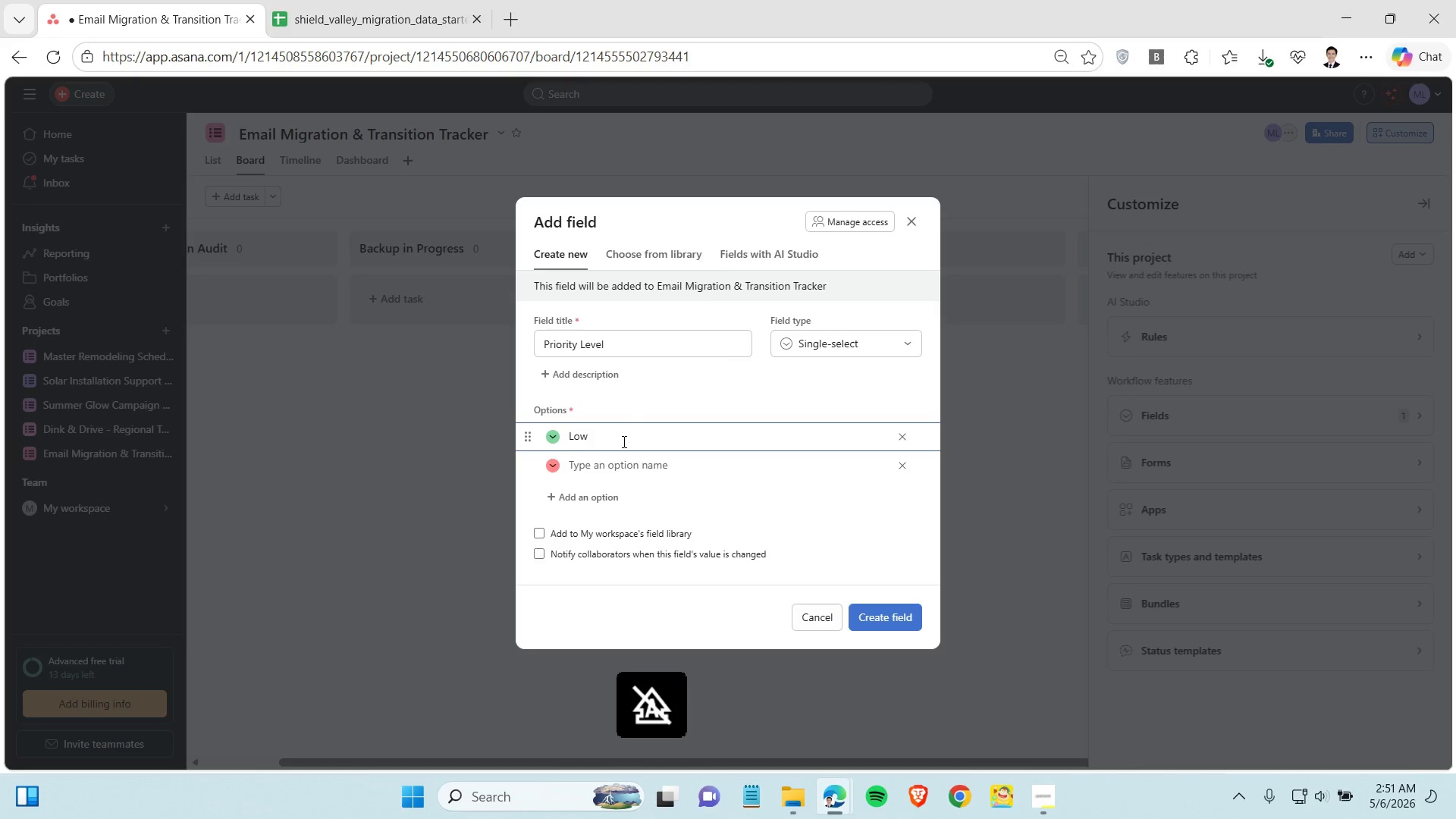 
key(Enter)
 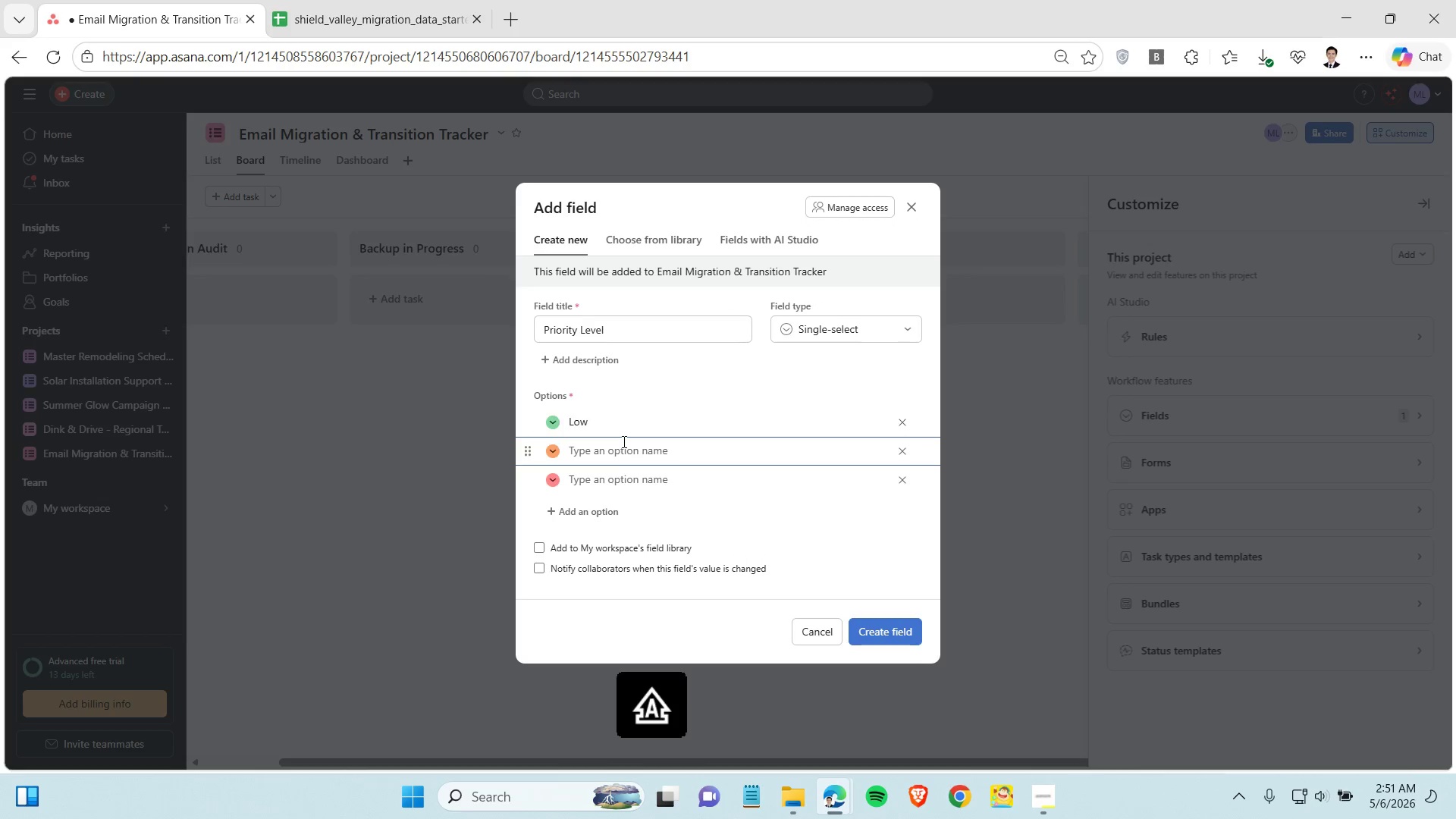 
type(Medium)
 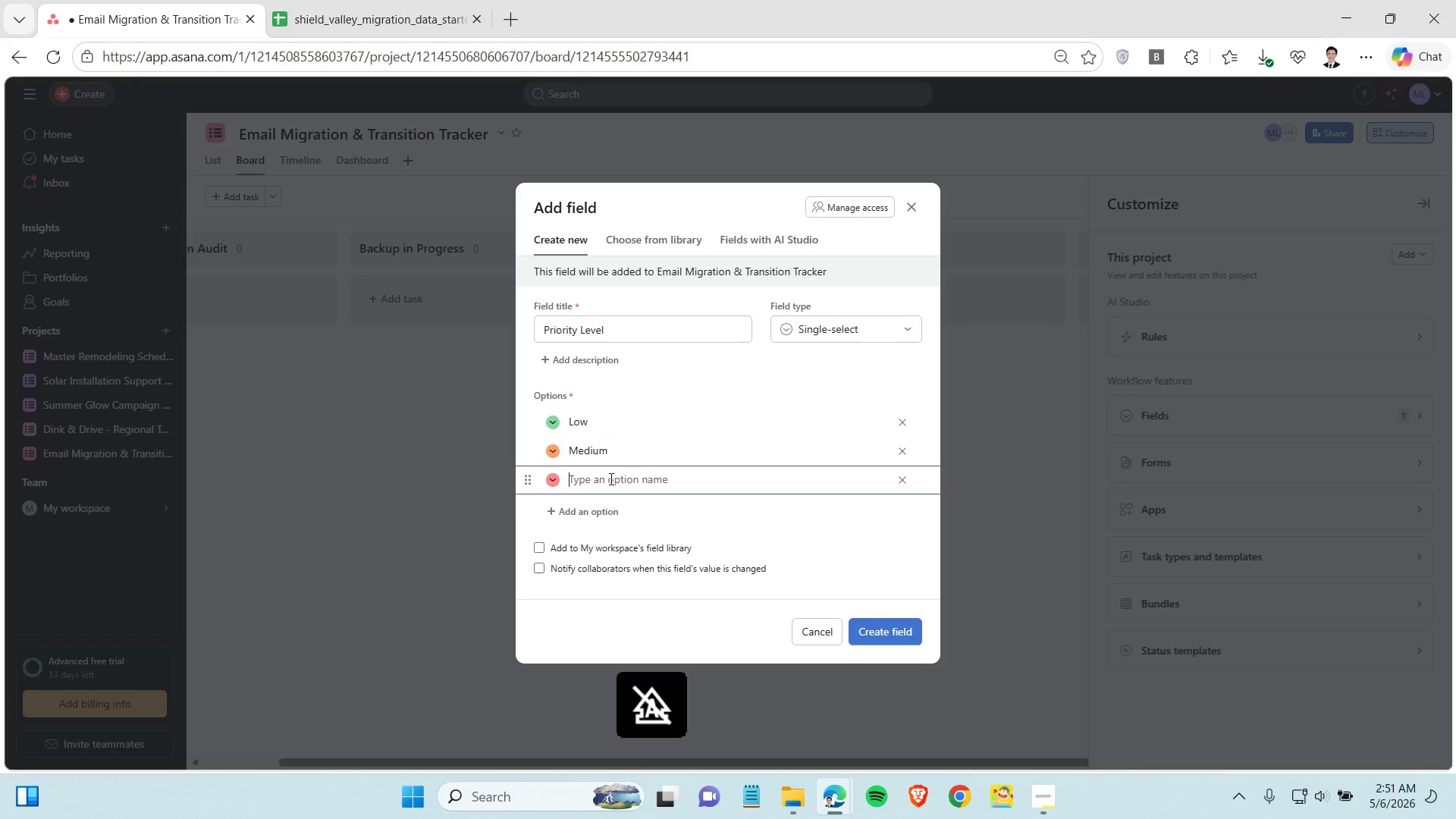 
left_click([610, 479])
 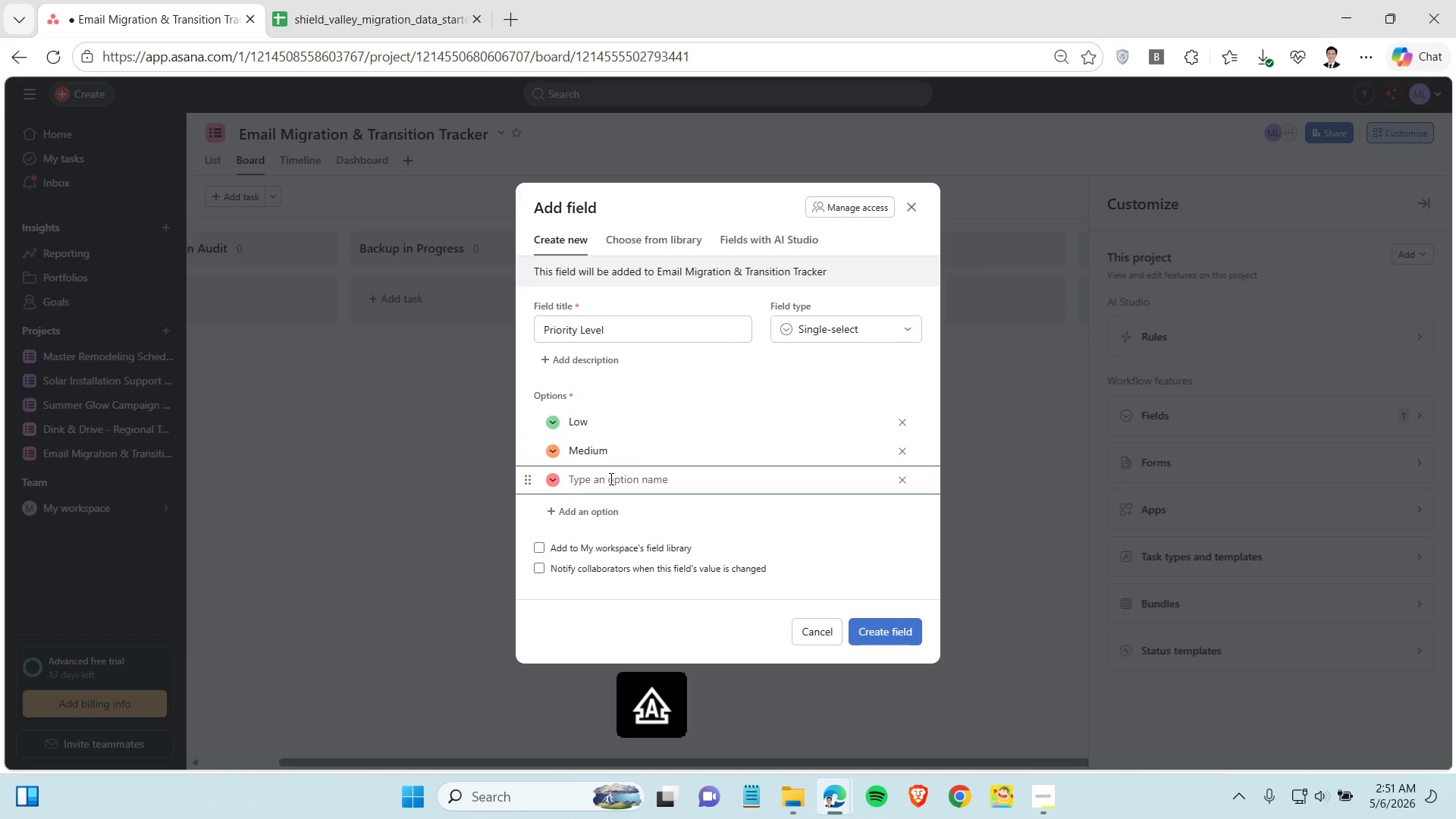 
type(High)
 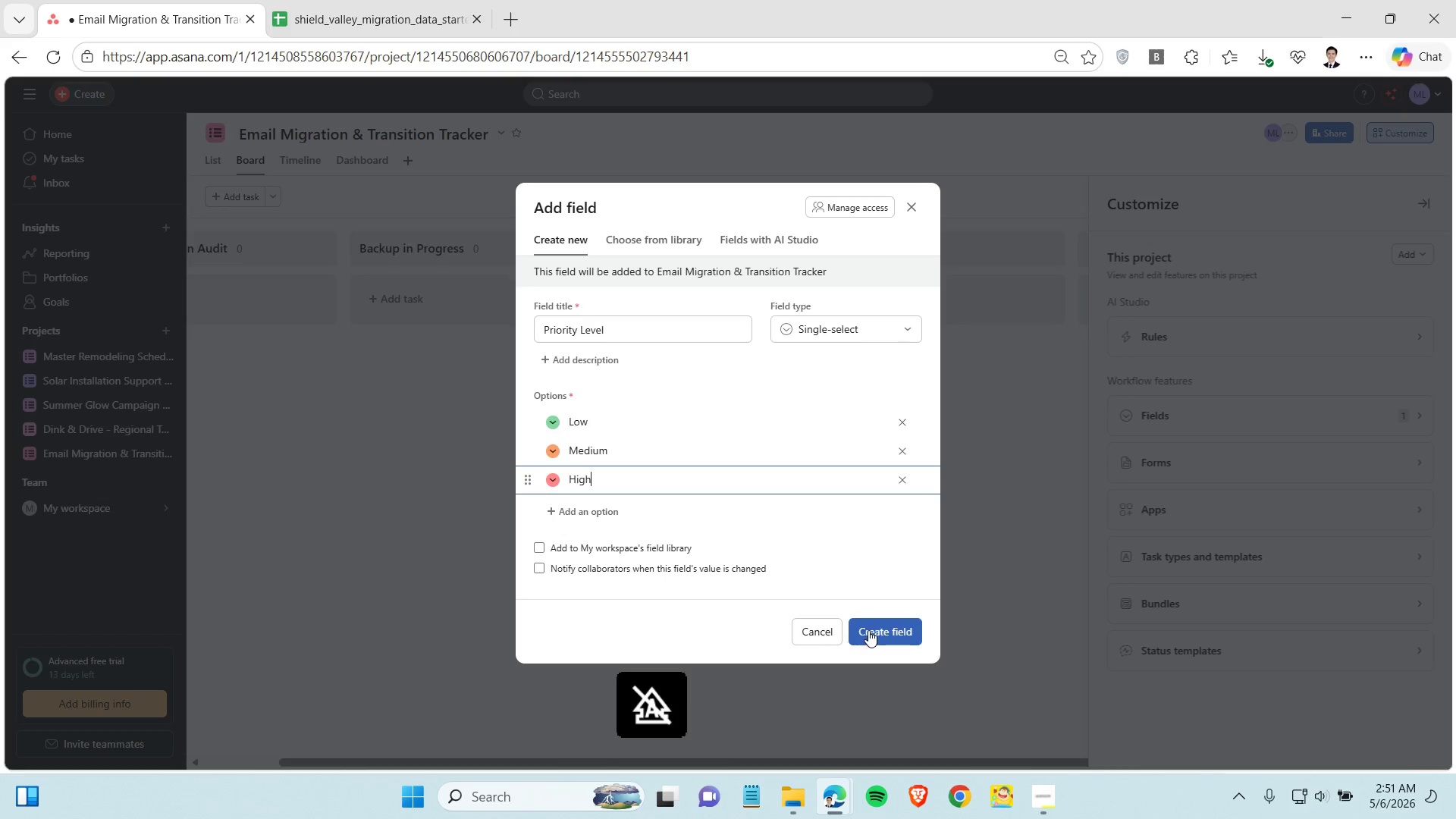 
left_click([870, 629])
 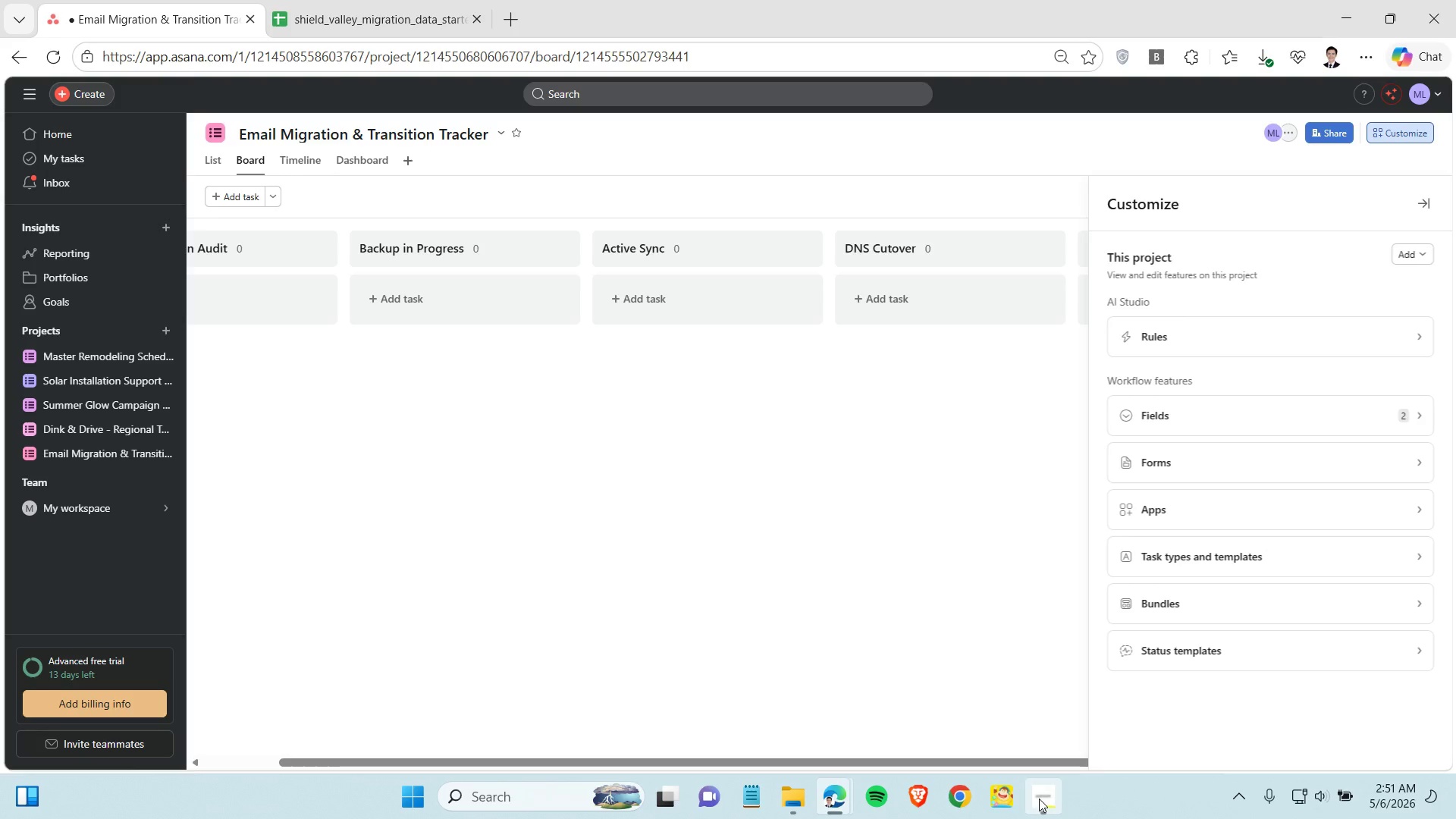 
left_click([1041, 796])